 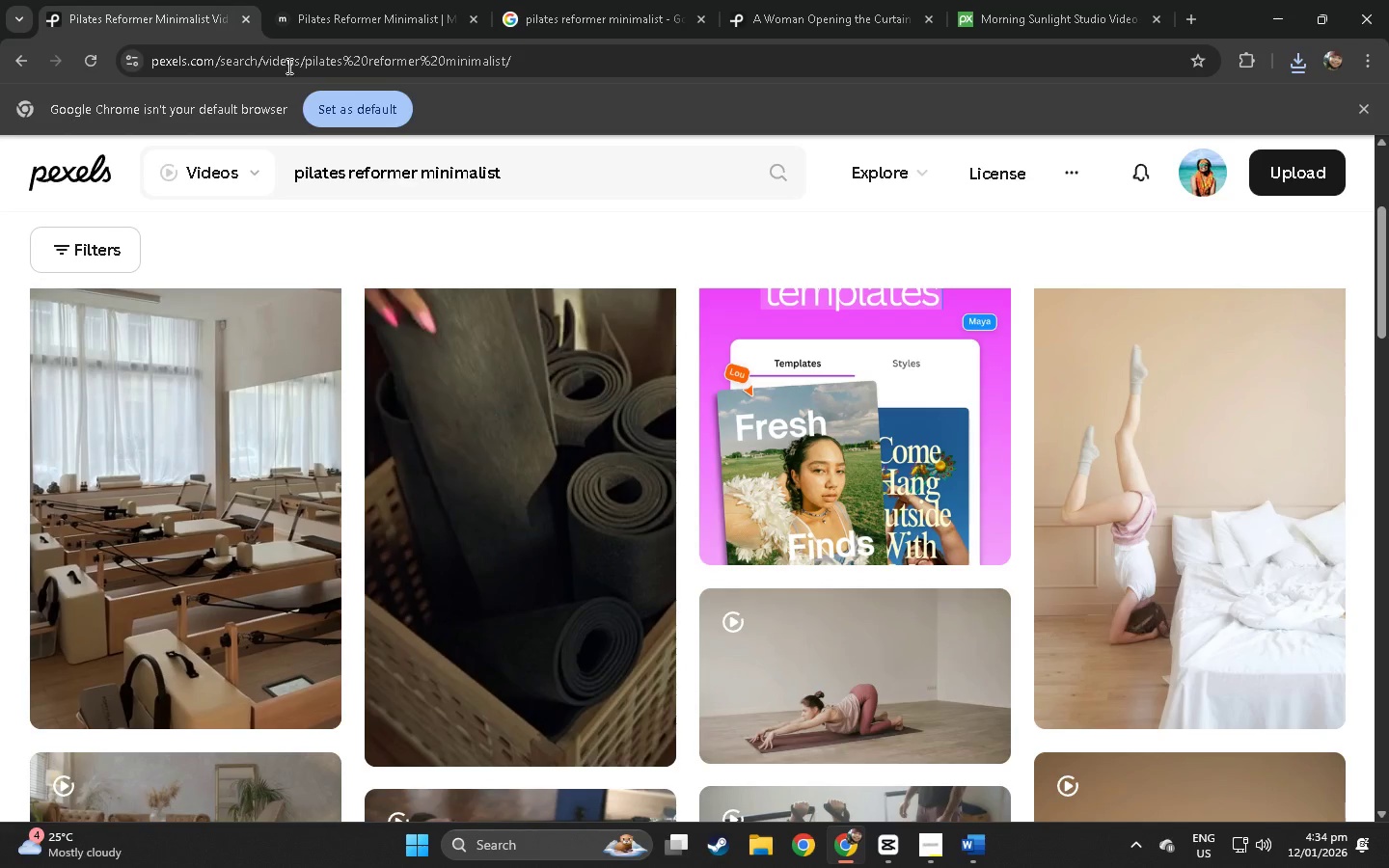 
left_click_drag(start_coordinate=[554, 169], to_coordinate=[189, 200])
 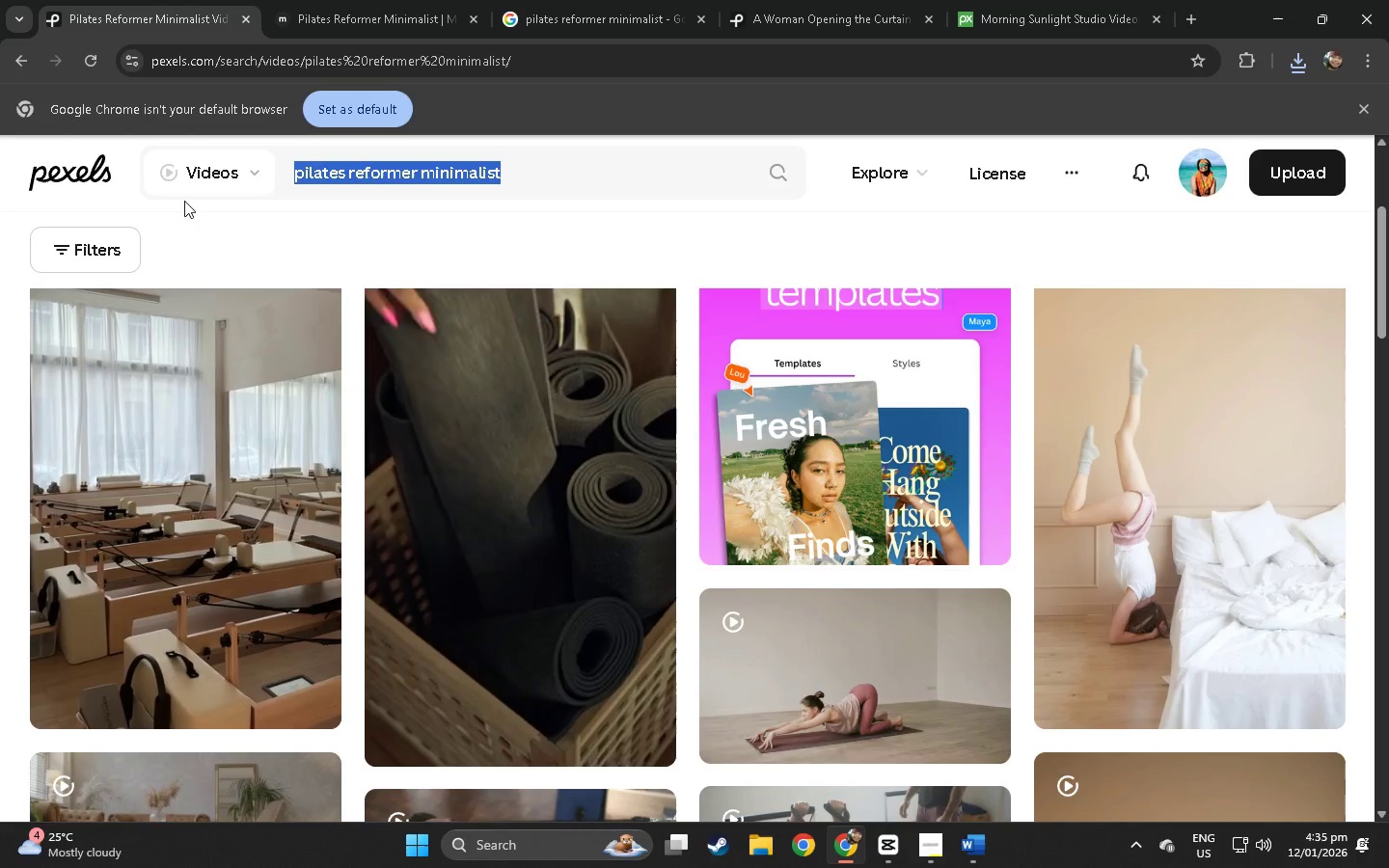 
key(Control+ControlLeft)
 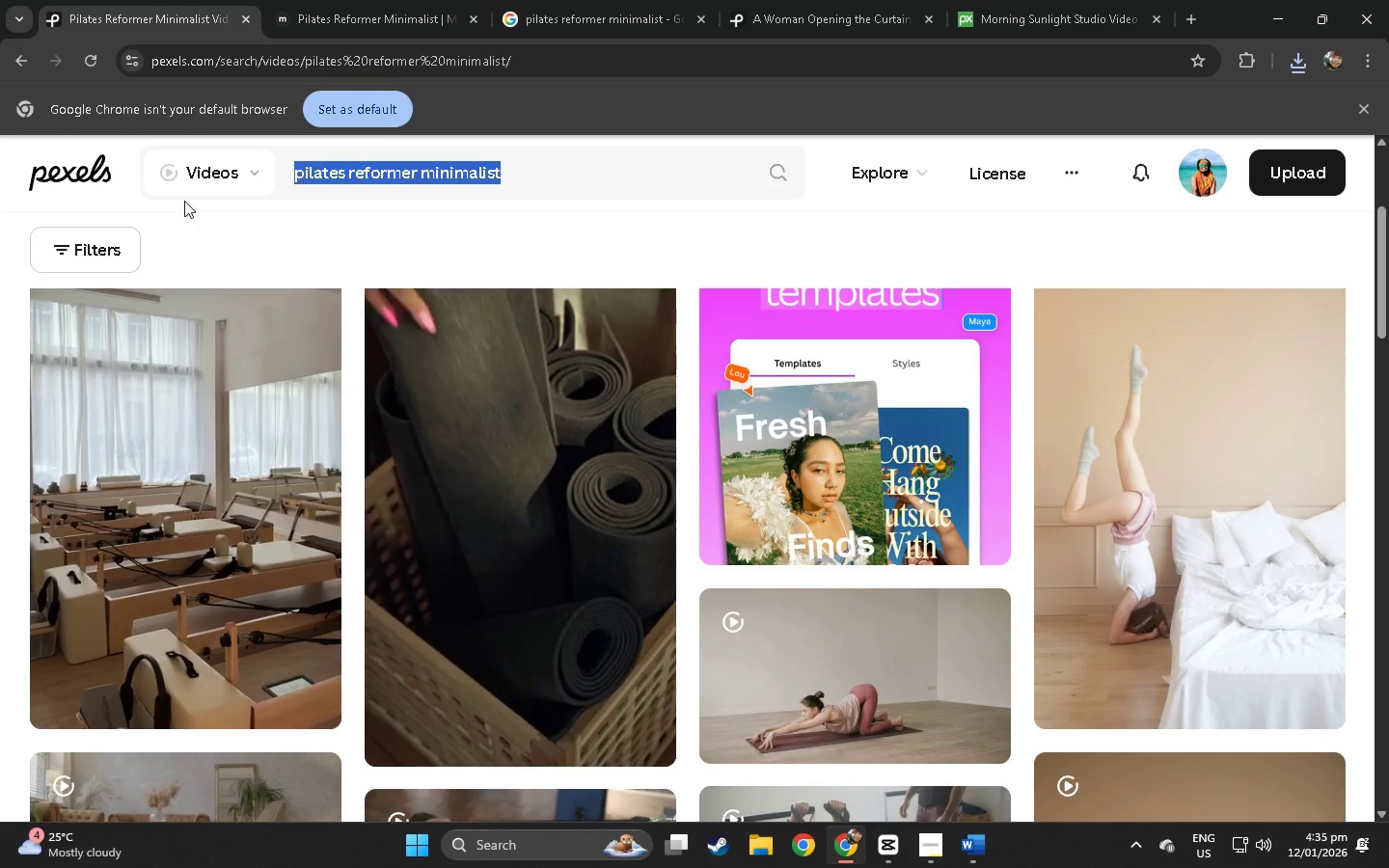 
key(Control+V)
 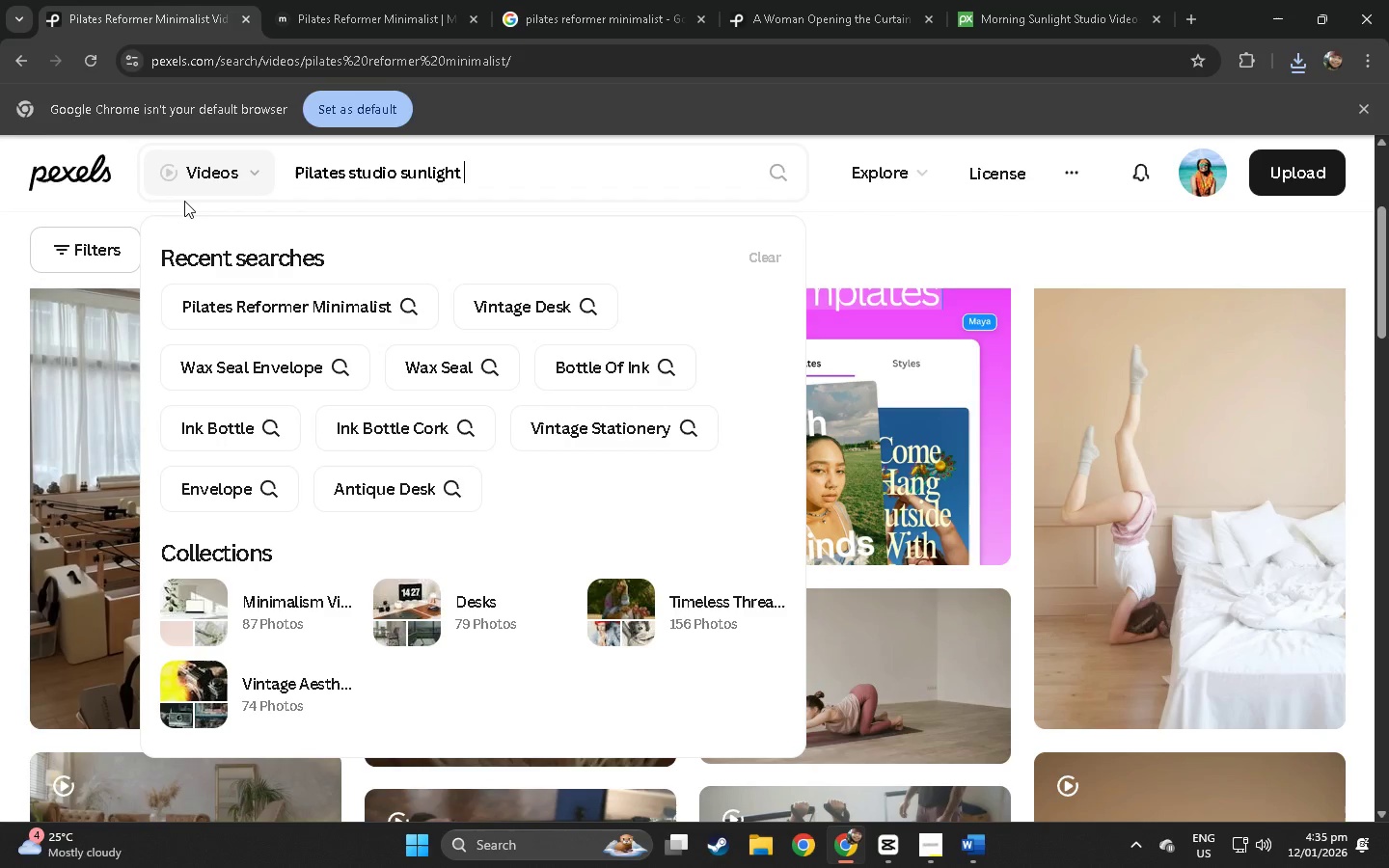 
key(NumpadEnter)
 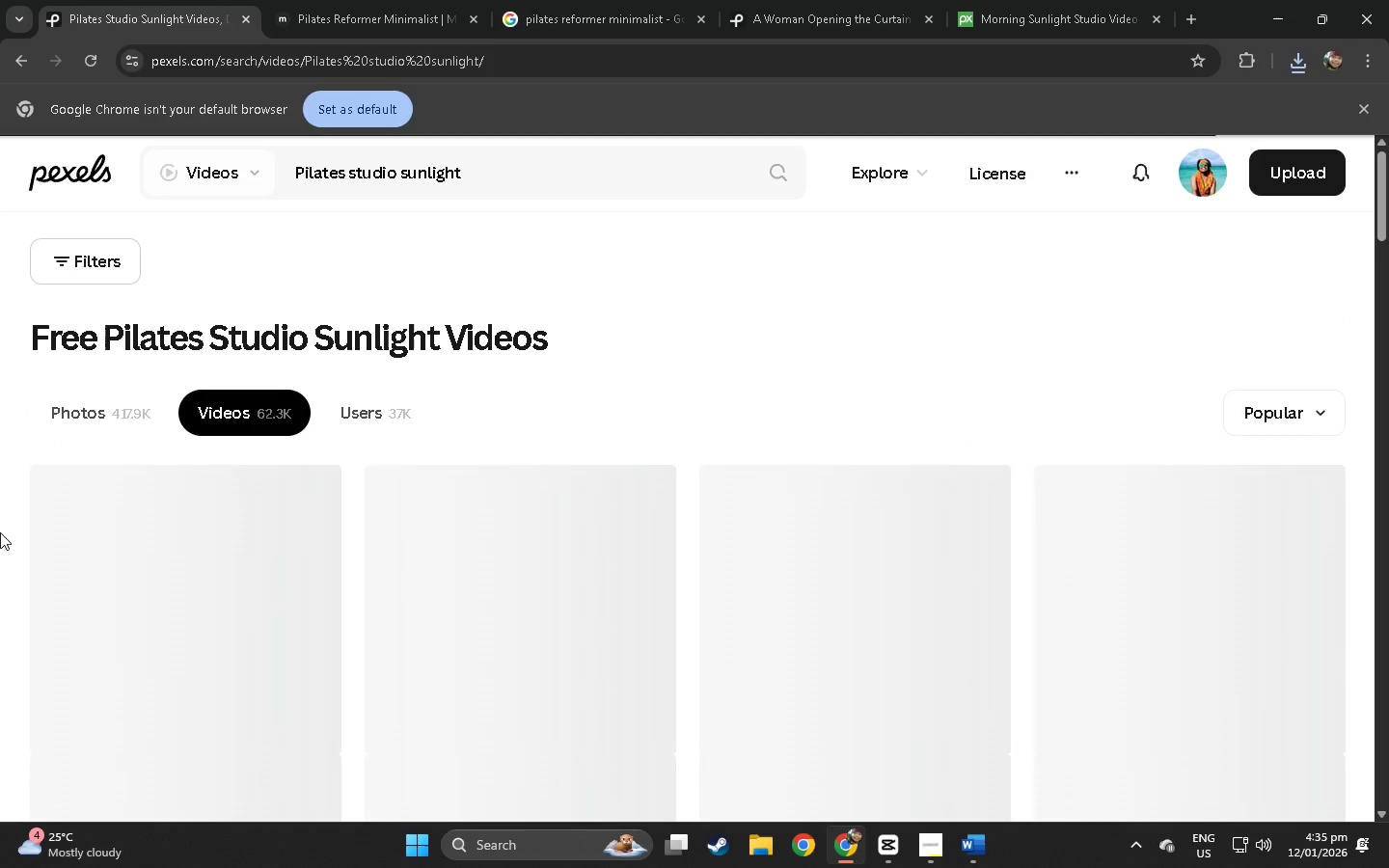 
scroll: coordinate [145, 429], scroll_direction: down, amount: 5.0
 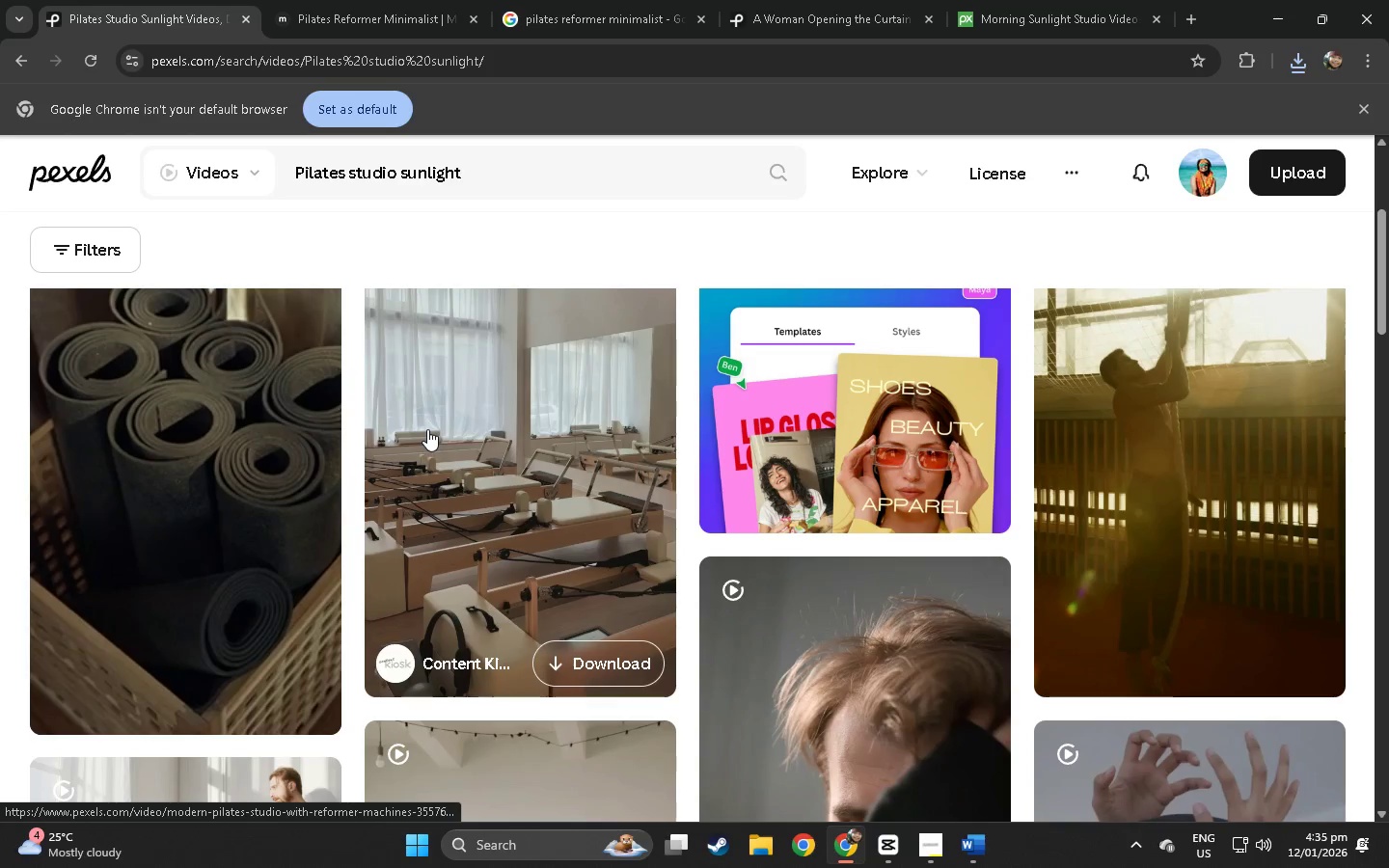 
left_click([427, 429])
 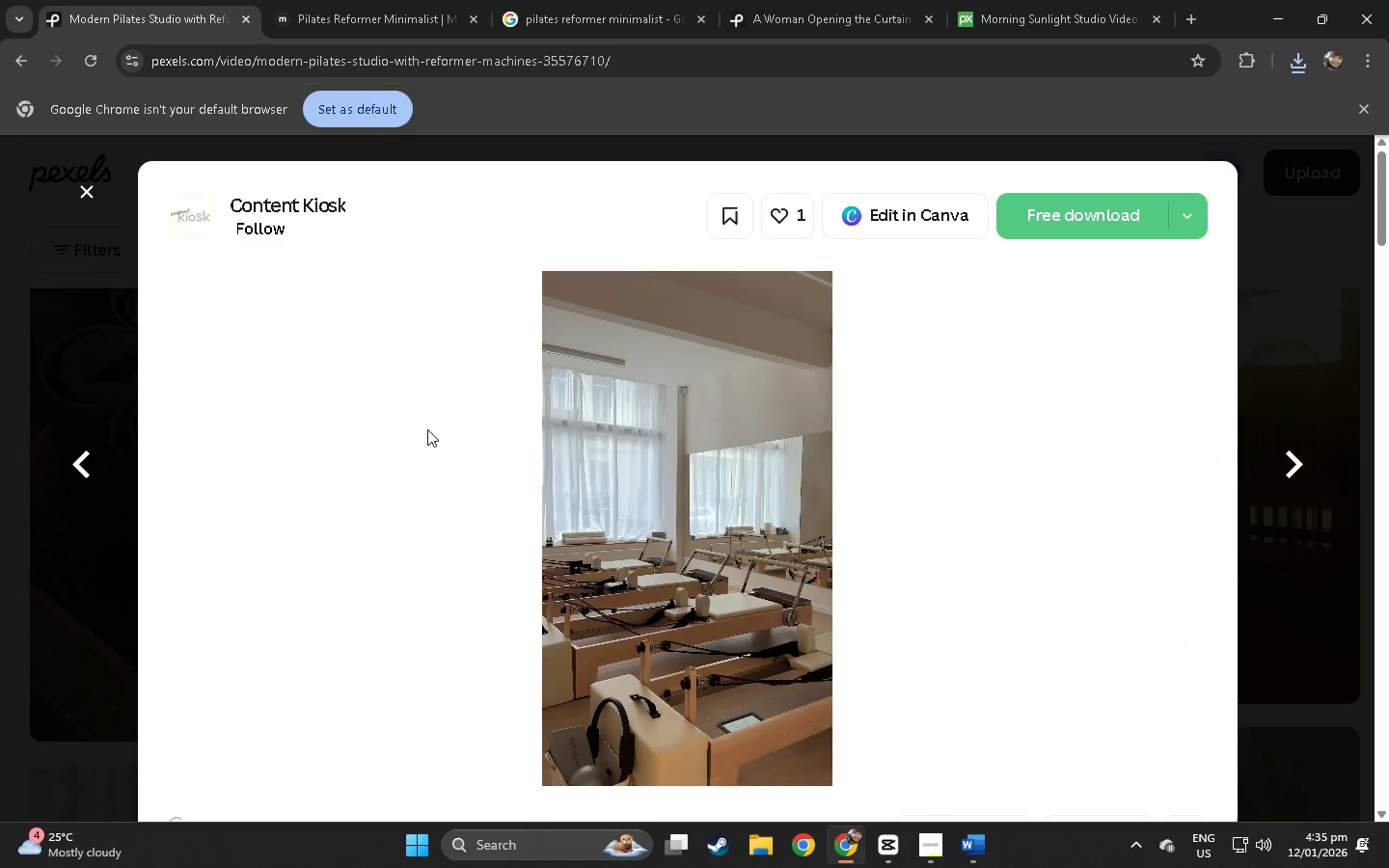 
scroll: coordinate [488, 438], scroll_direction: down, amount: 5.0
 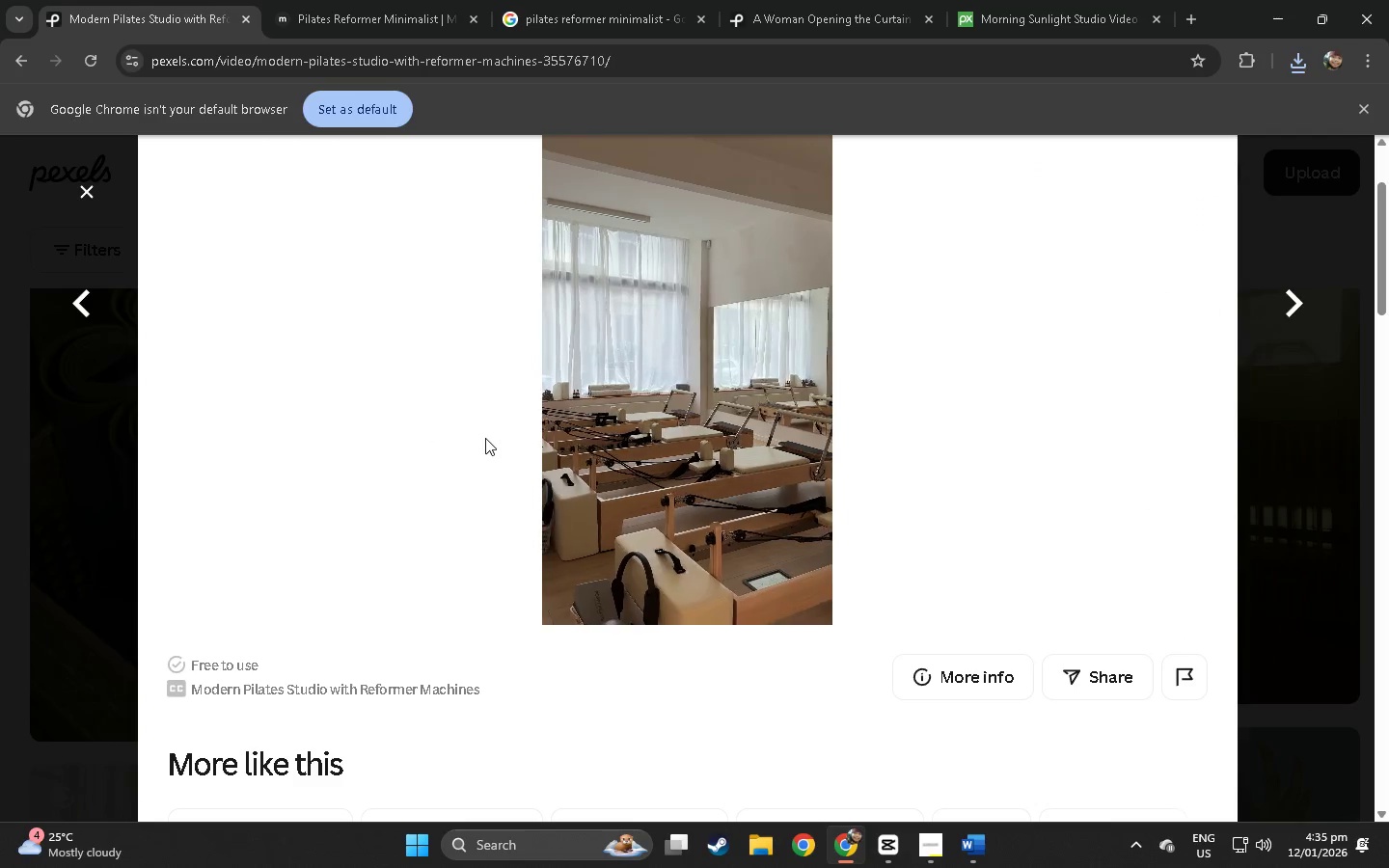 
key(Alt+Tab)
 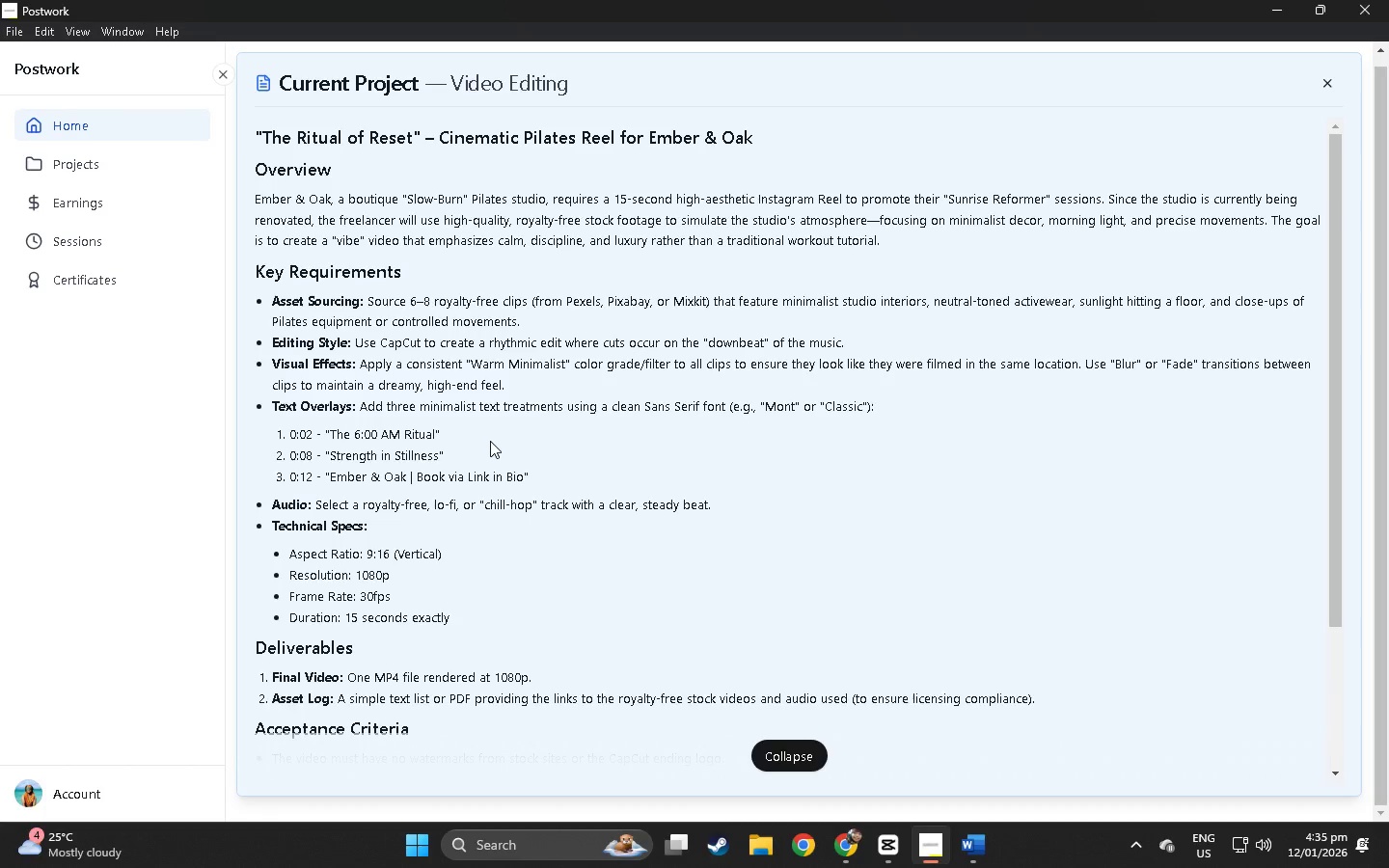 
key(Alt+AltLeft)
 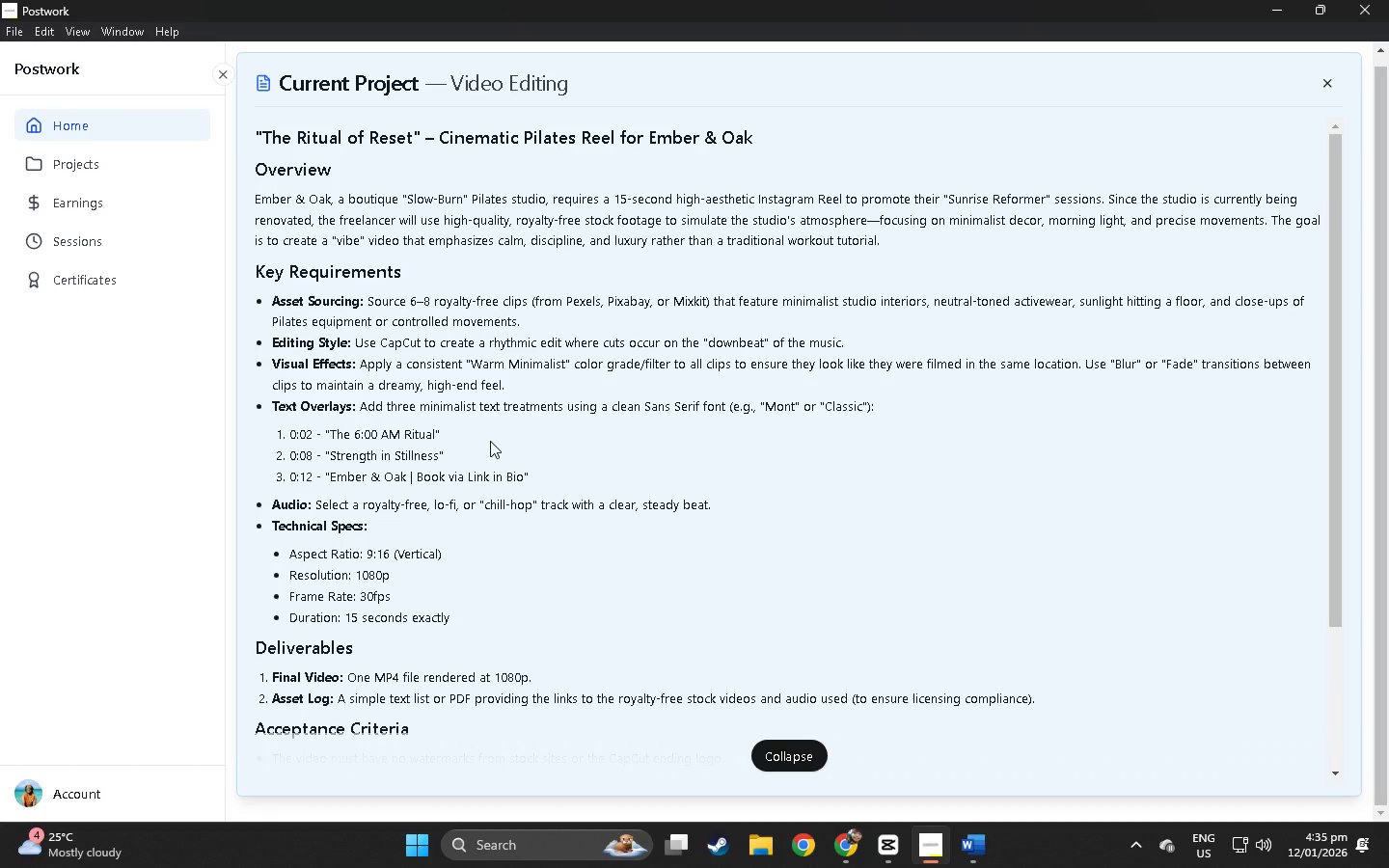 
scroll: coordinate [490, 441], scroll_direction: up, amount: 2.0